 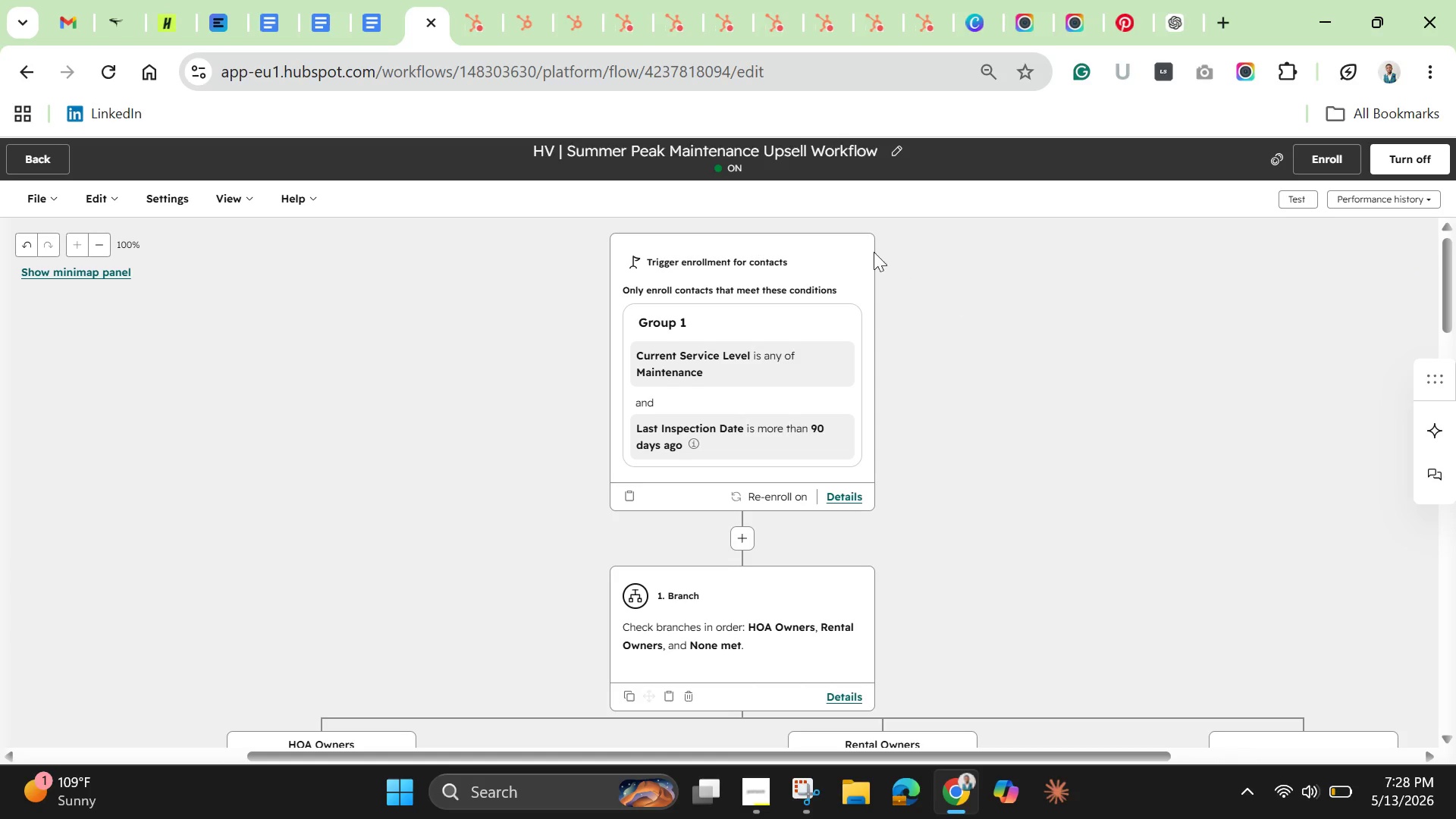 
left_click([1247, 74])
 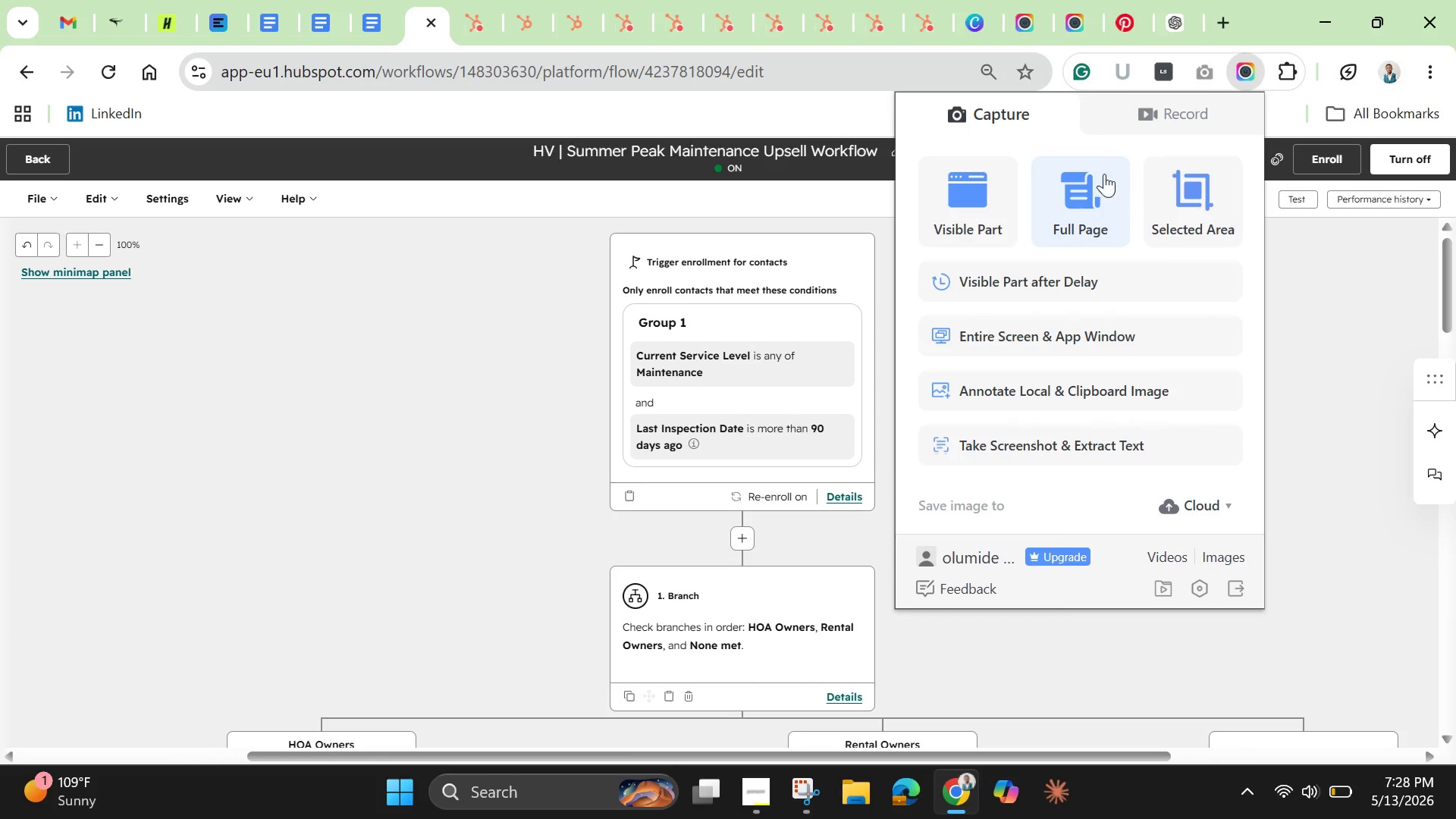 
left_click([1082, 185])
 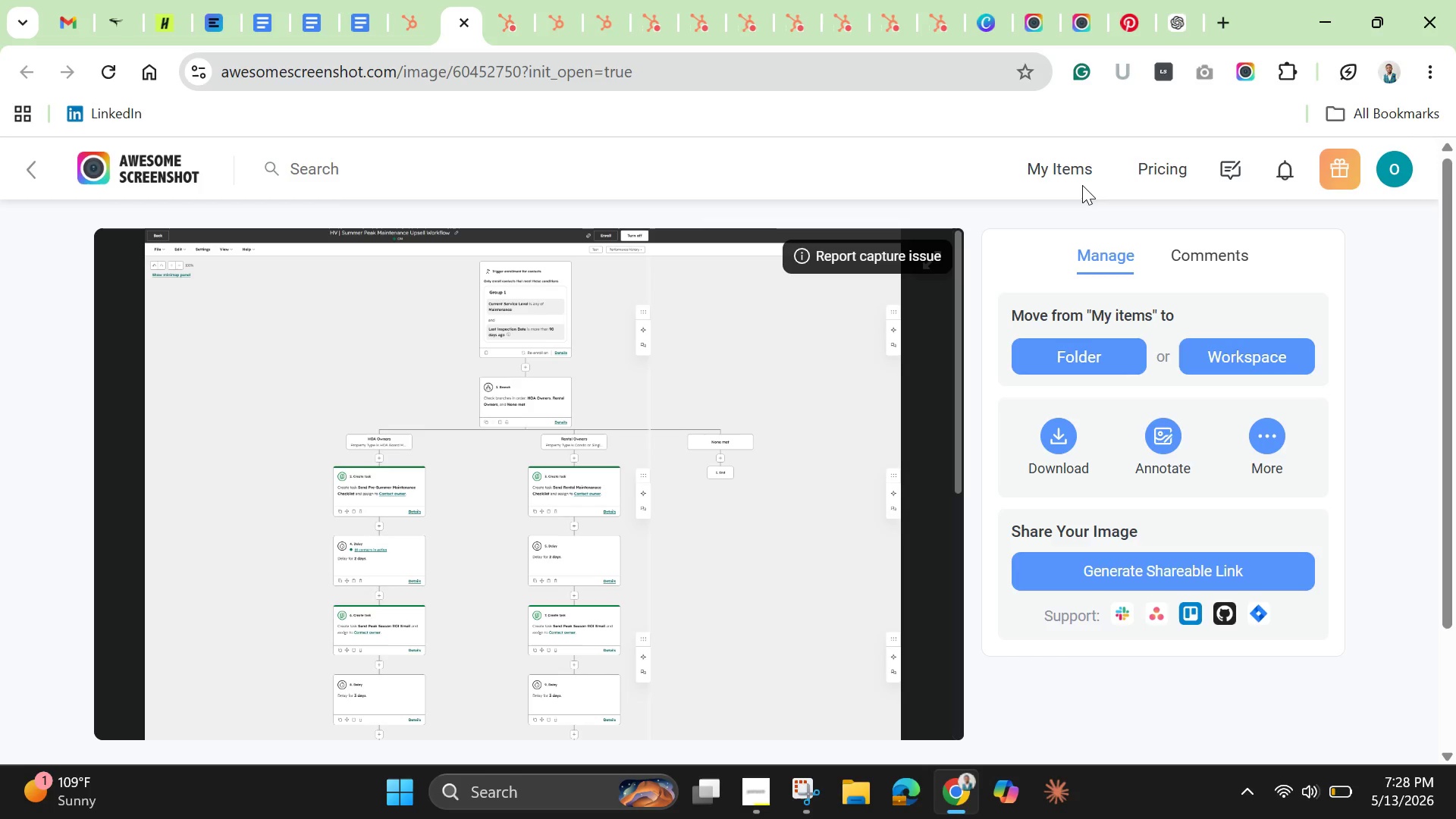 
wait(48.53)
 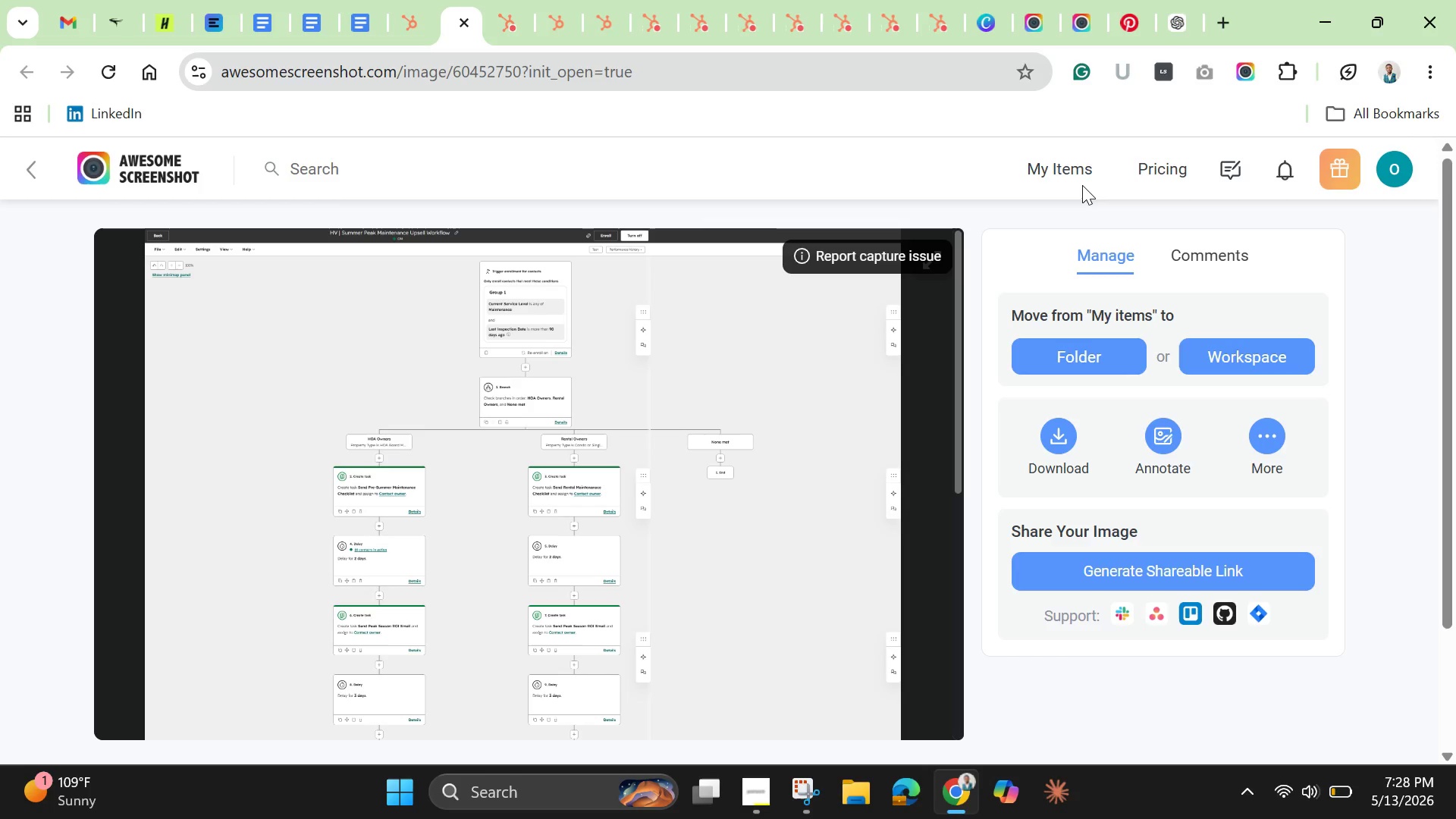 
scroll: coordinate [599, 347], scroll_direction: up, amount: 2.0
 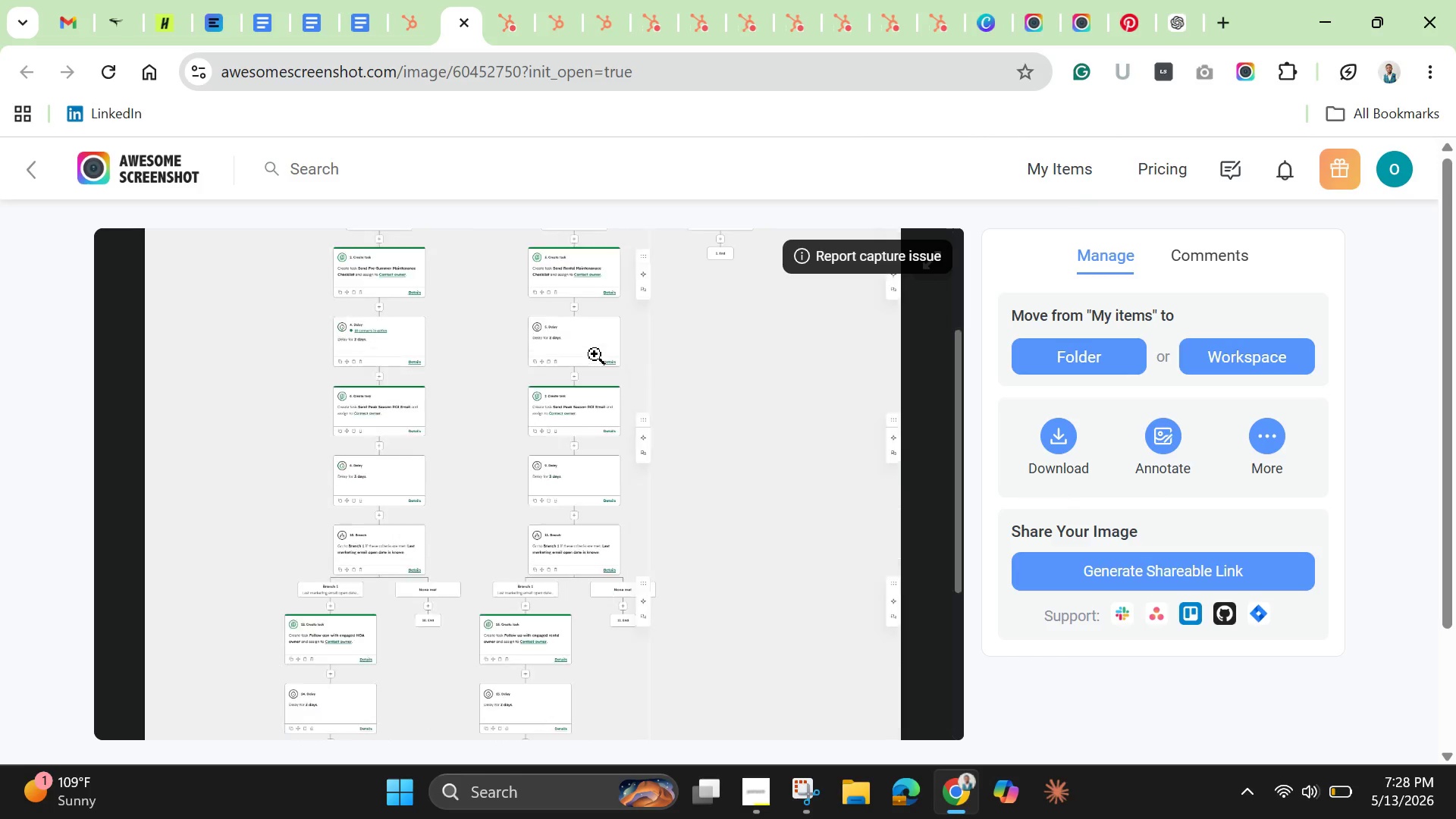 
scroll: coordinate [595, 354], scroll_direction: down, amount: 2.0
 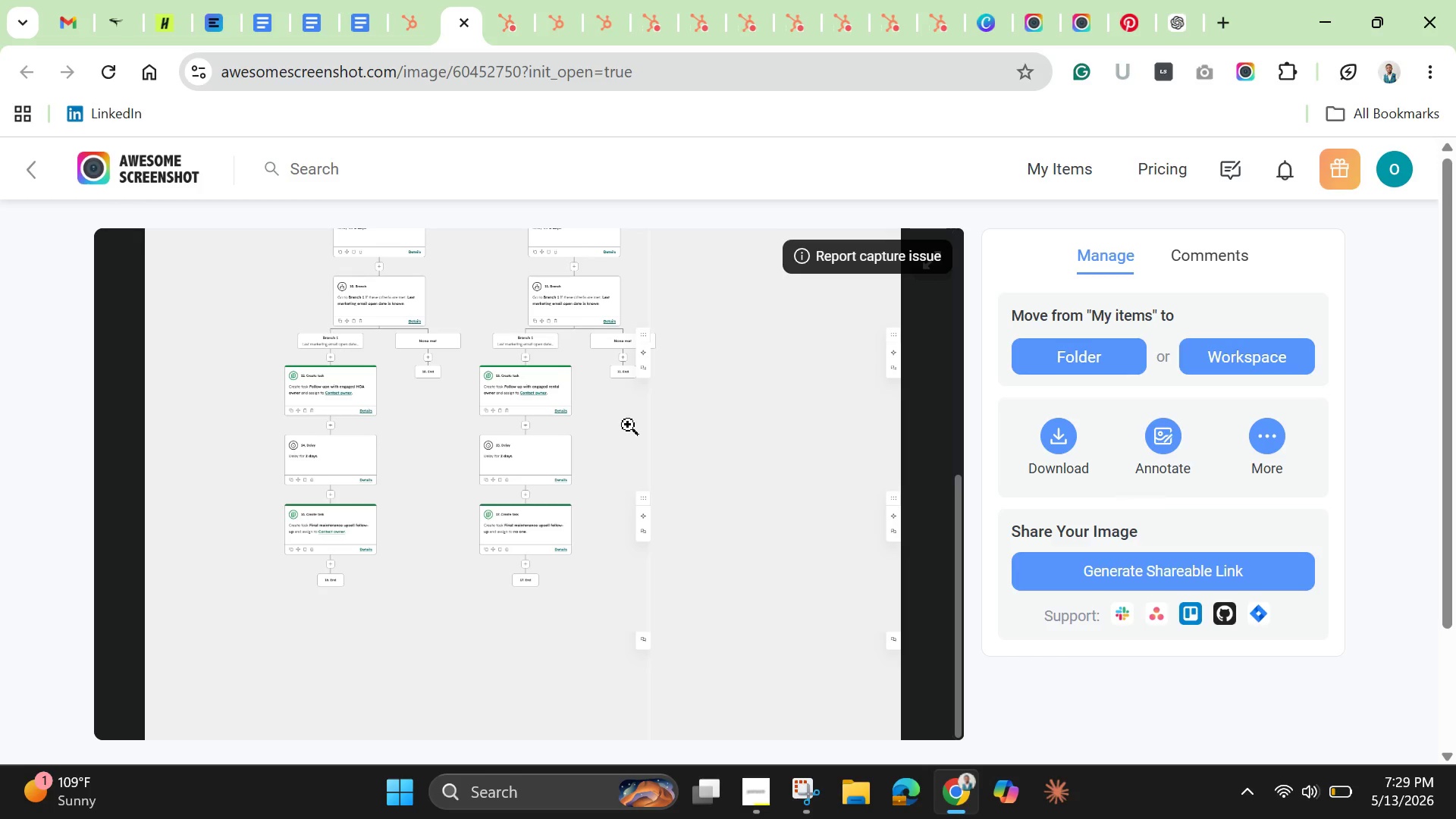 
scroll: coordinate [626, 424], scroll_direction: up, amount: 8.0
 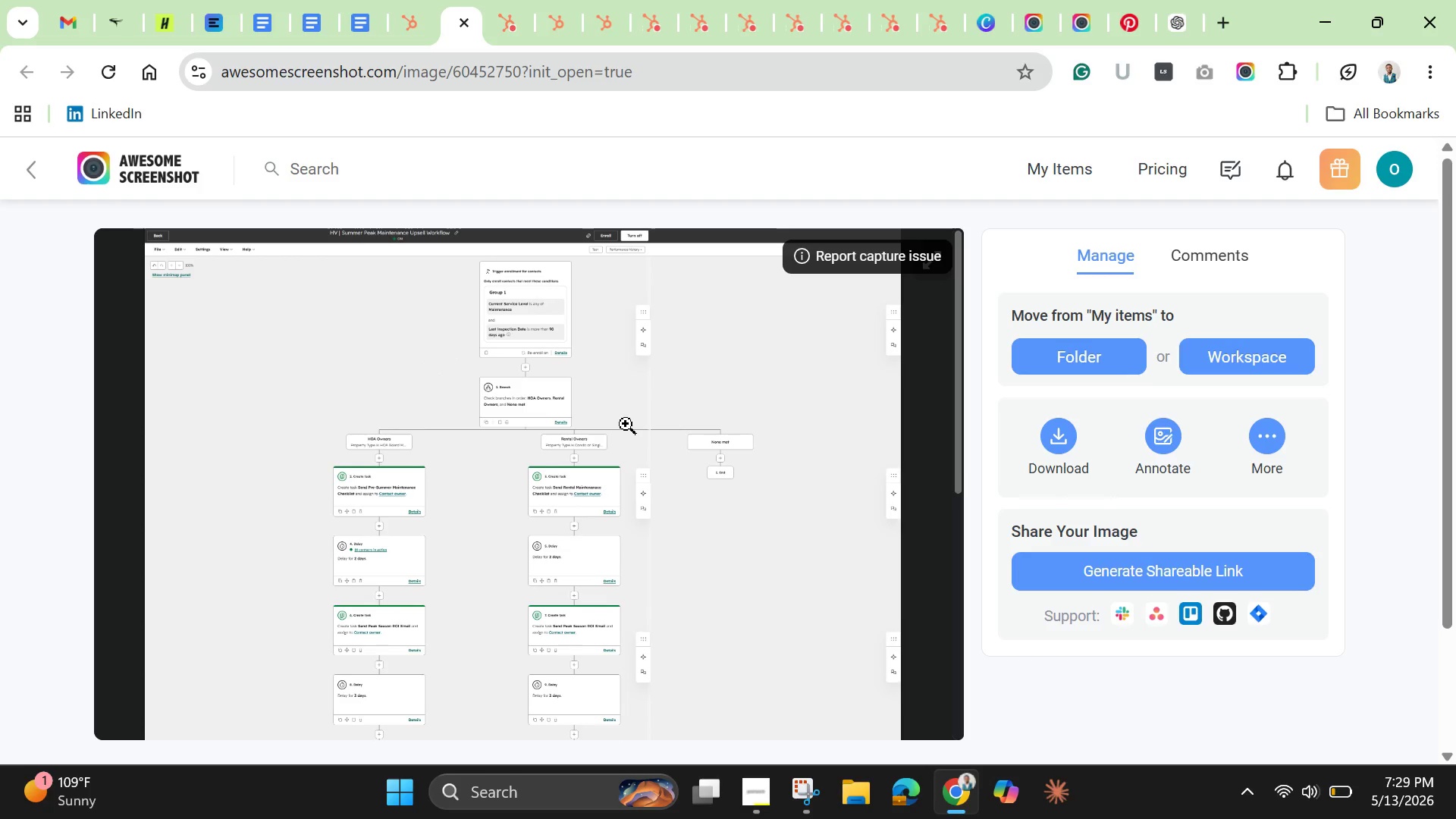 
scroll: coordinate [626, 424], scroll_direction: down, amount: 6.0
 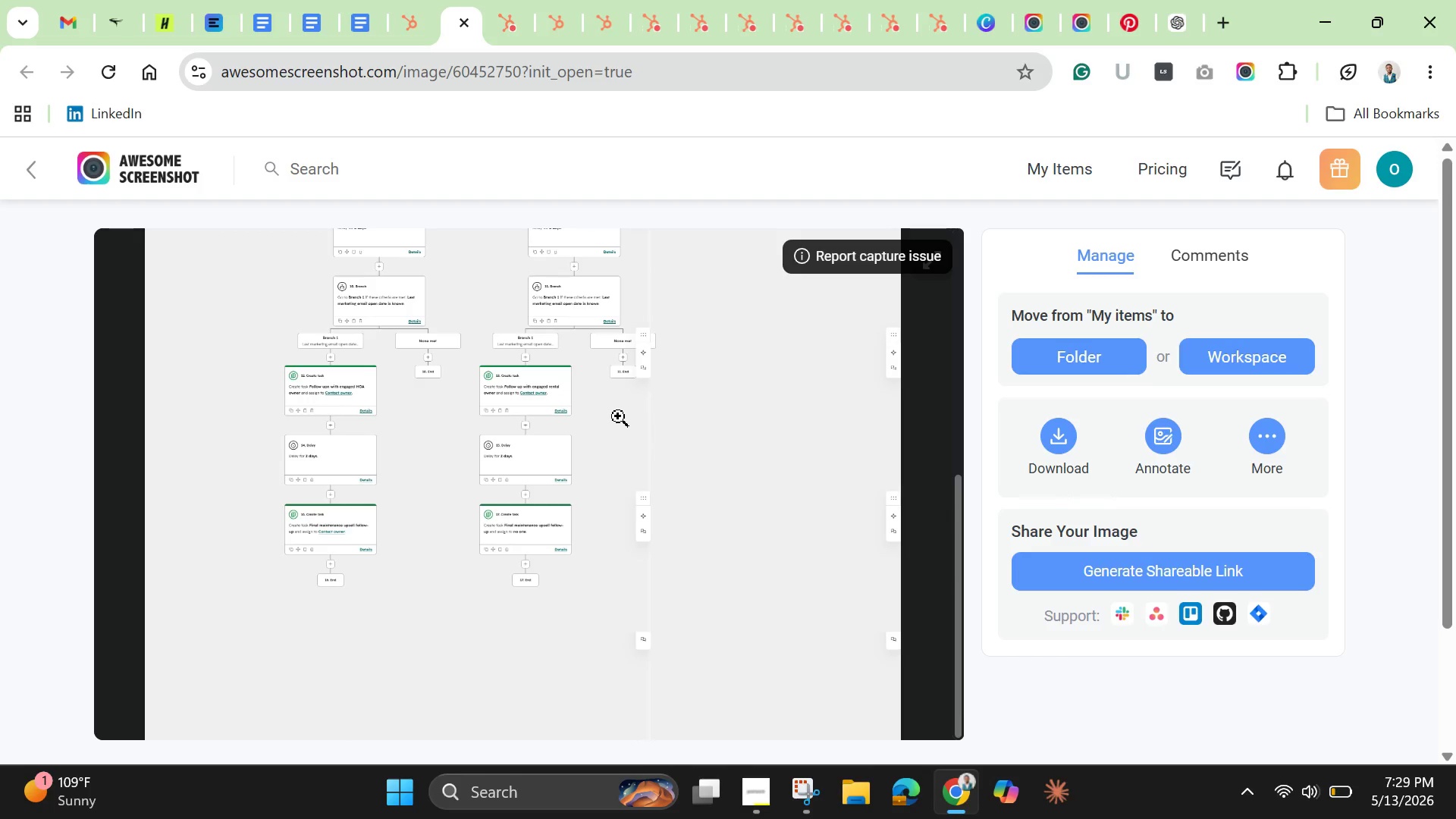 
scroll: coordinate [618, 416], scroll_direction: up, amount: 3.0
 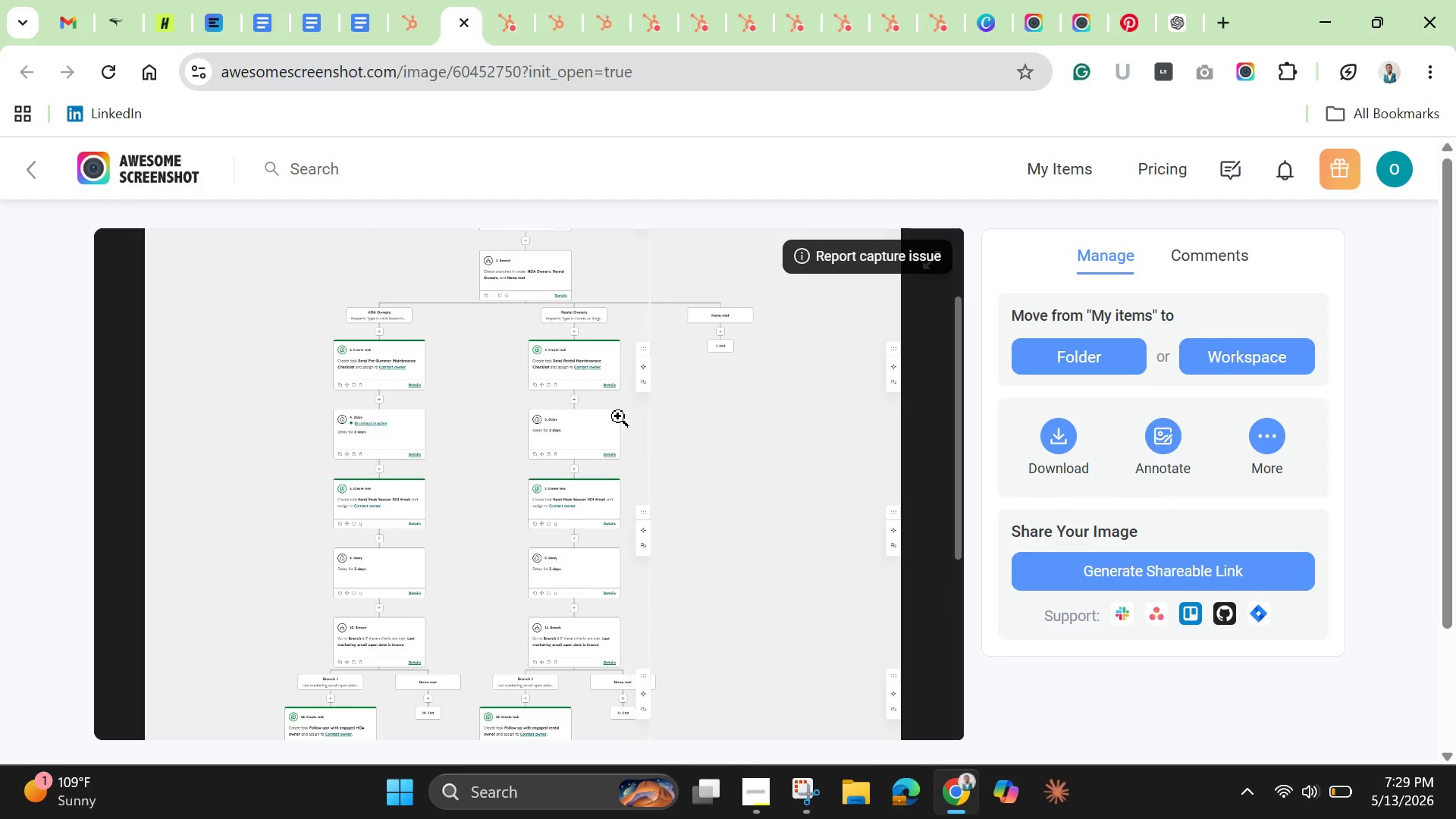 
scroll: coordinate [618, 416], scroll_direction: down, amount: 1.0
 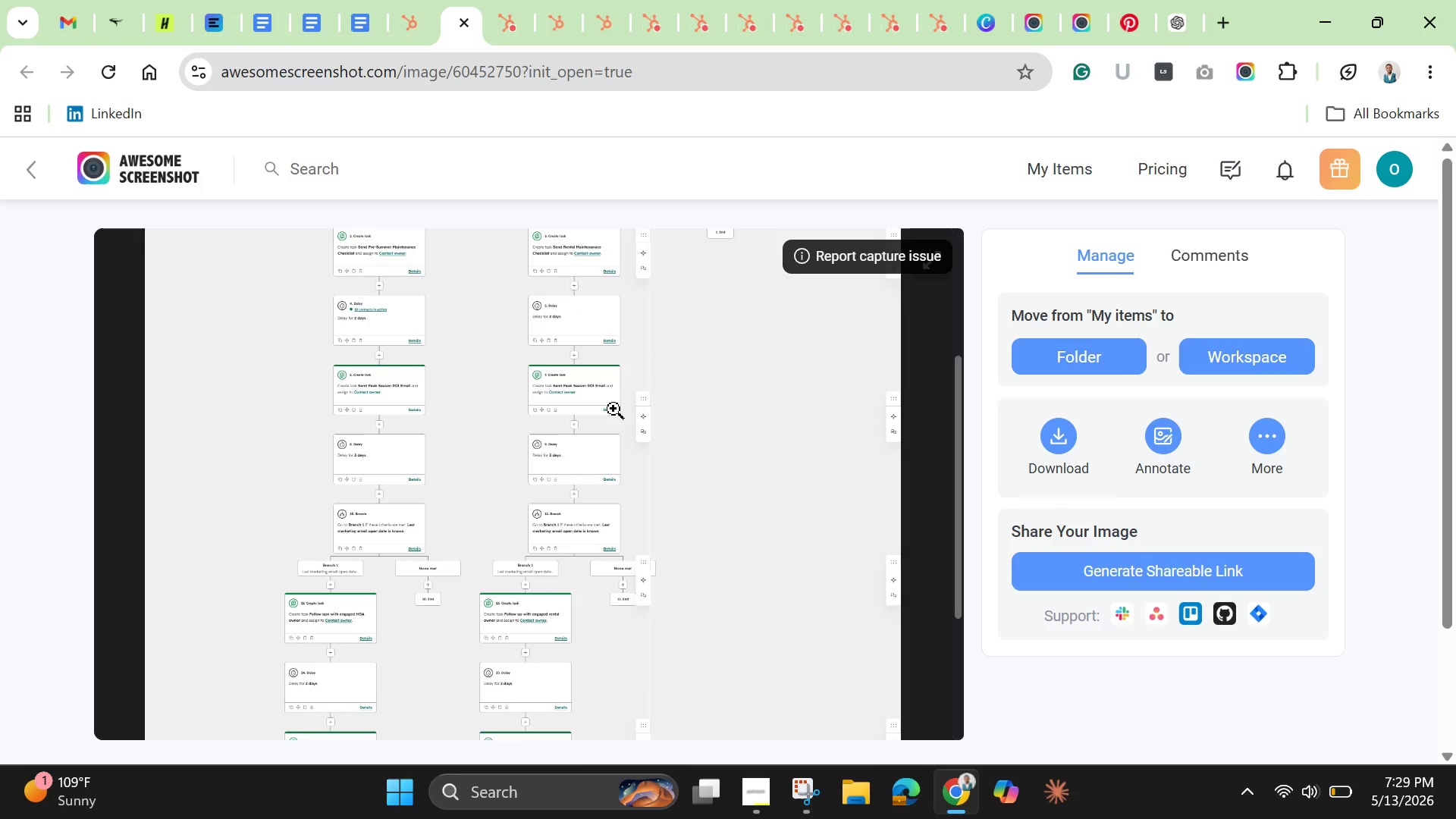 
scroll: coordinate [592, 366], scroll_direction: up, amount: 3.0
 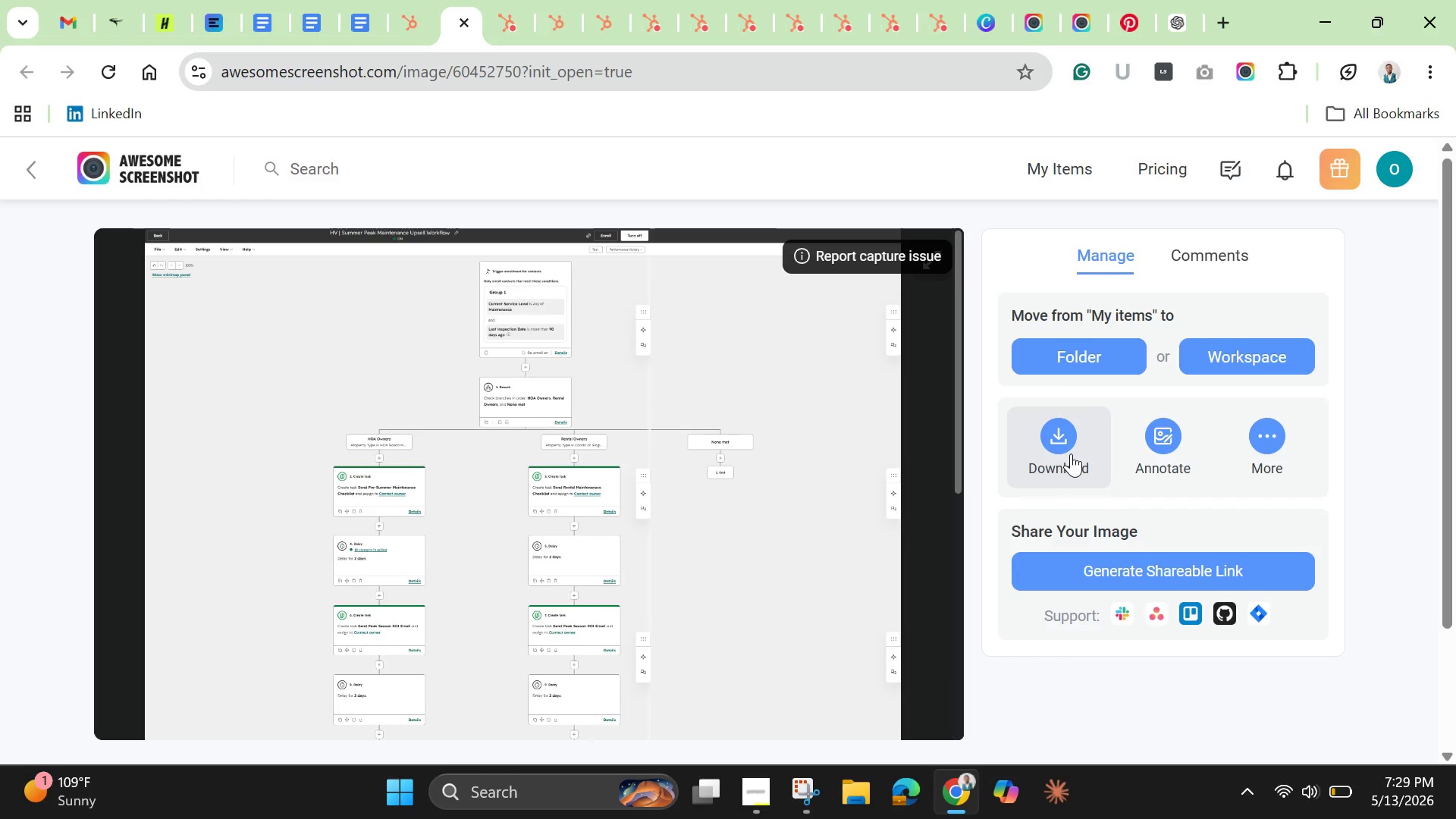 
left_click([1071, 453])
 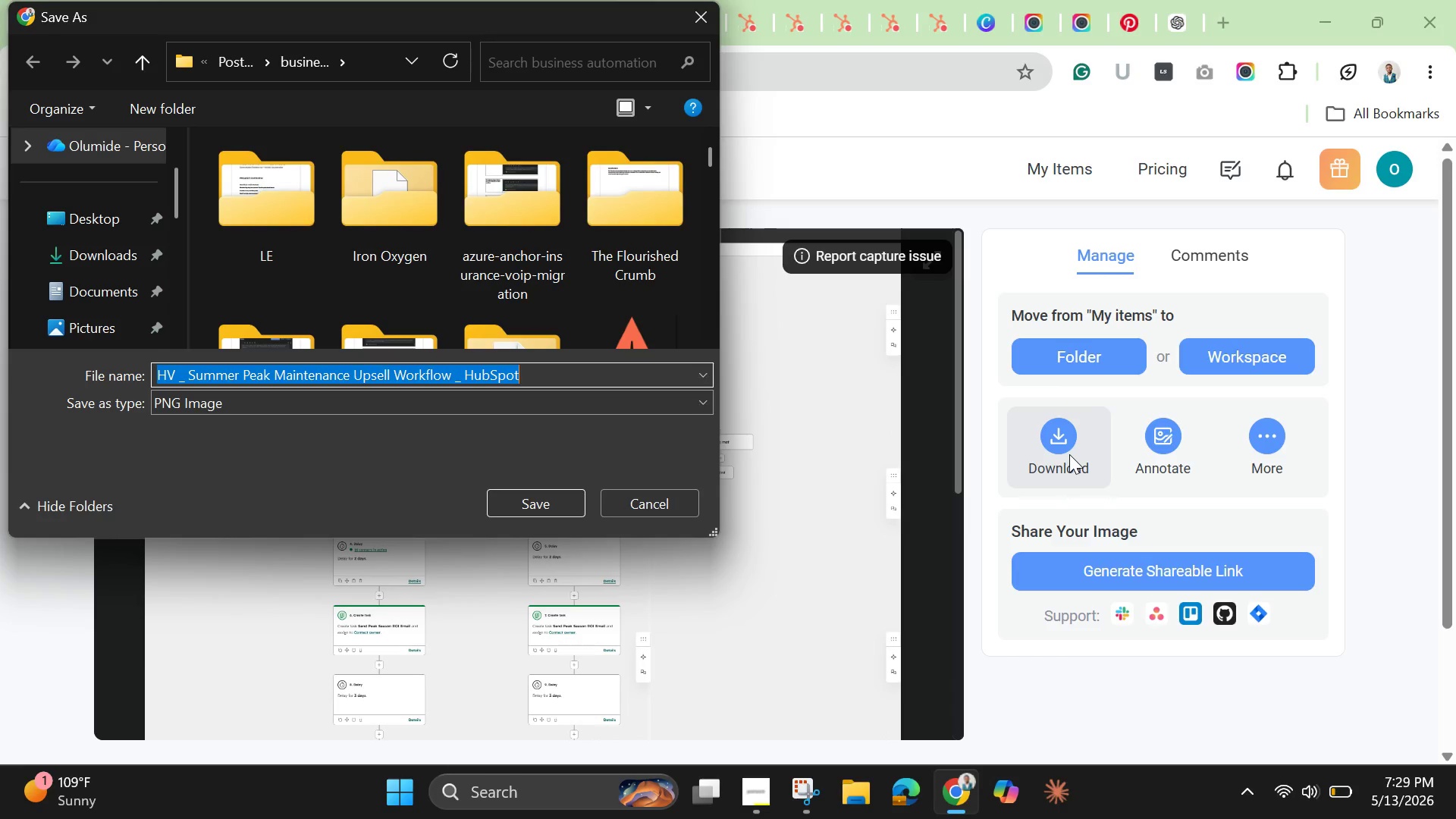 
wait(5.91)
 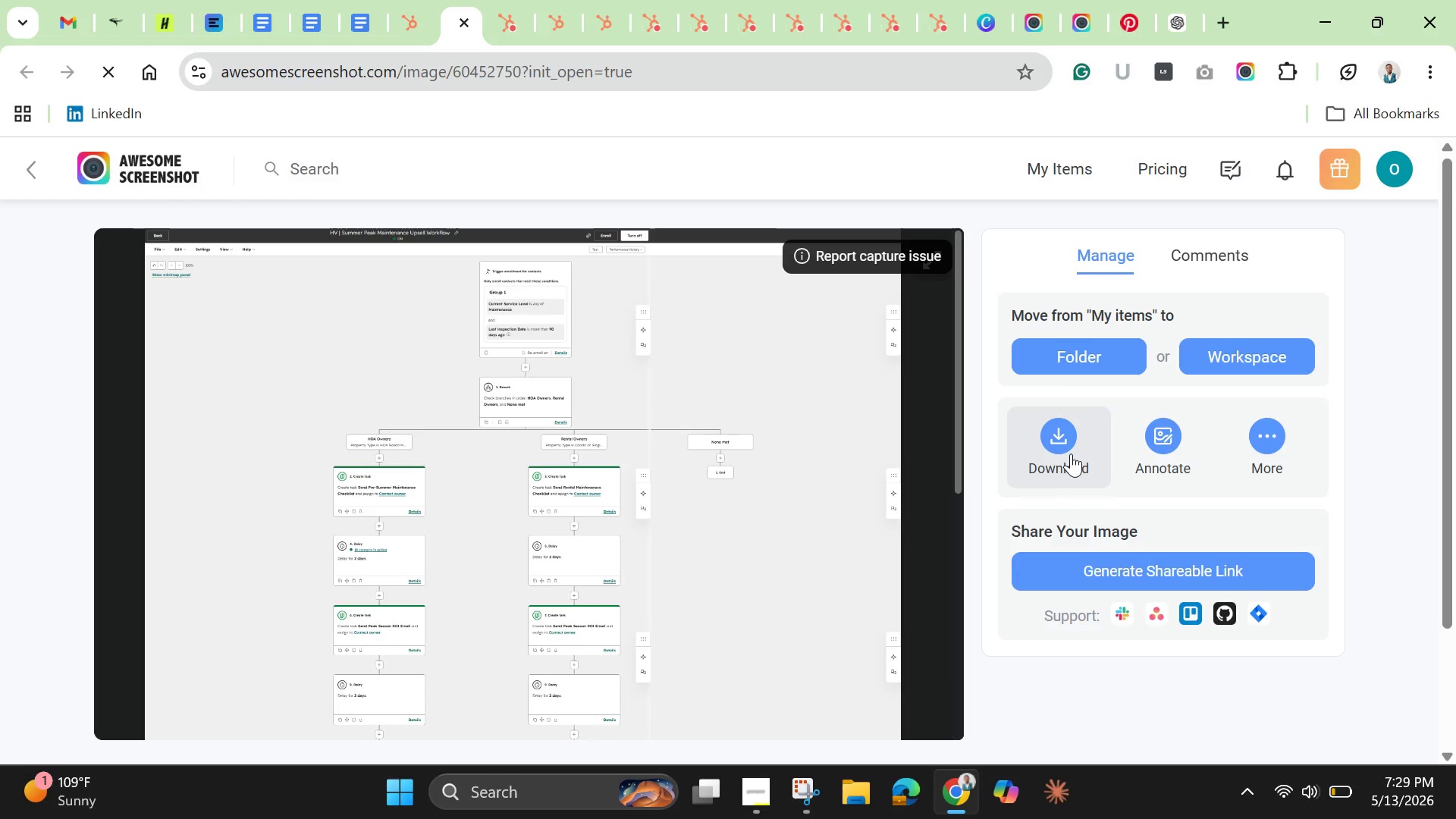 
scroll: coordinate [620, 257], scroll_direction: down, amount: 3.0
 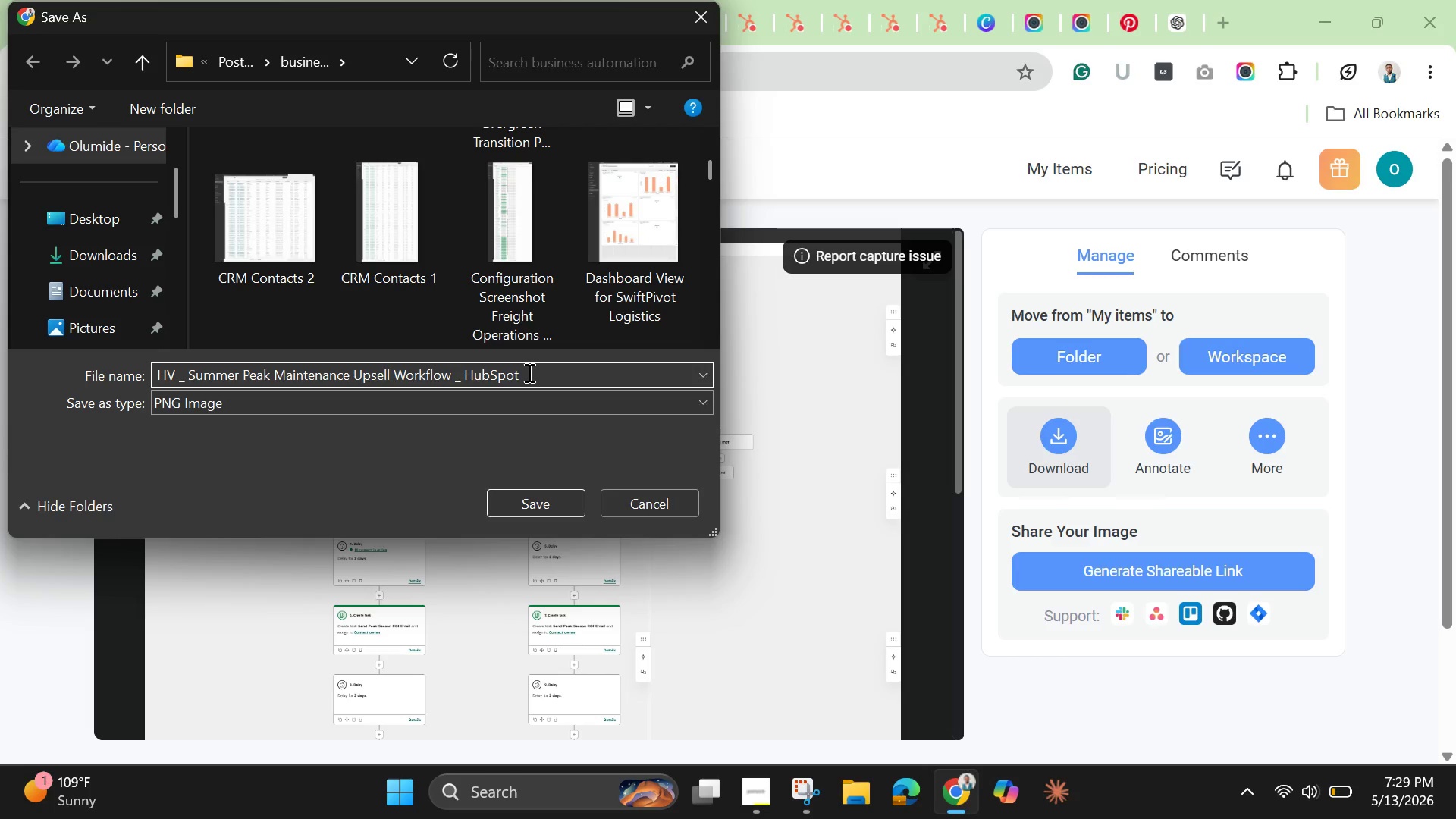 
wait(6.41)
 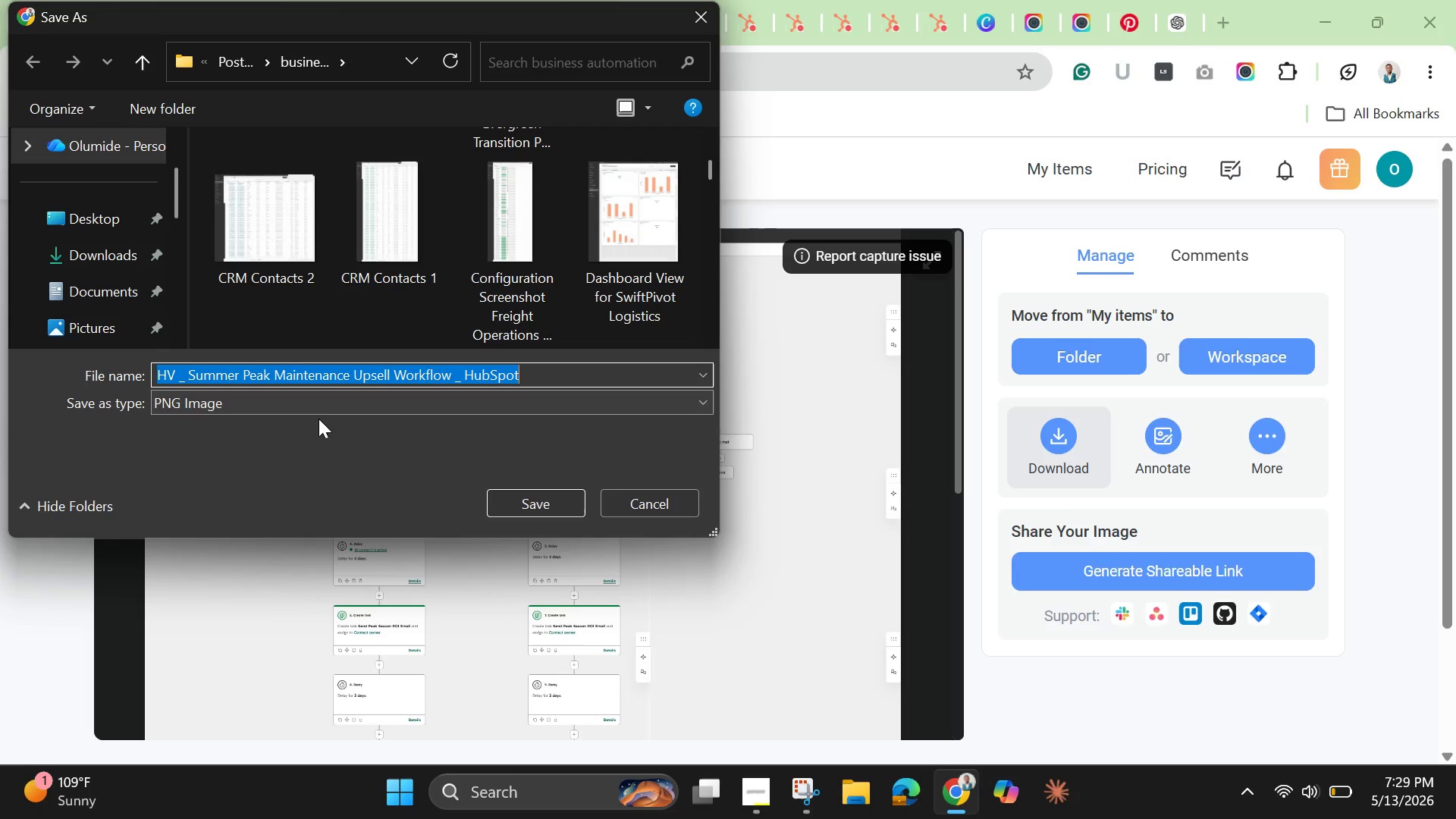 
key(Backspace)
 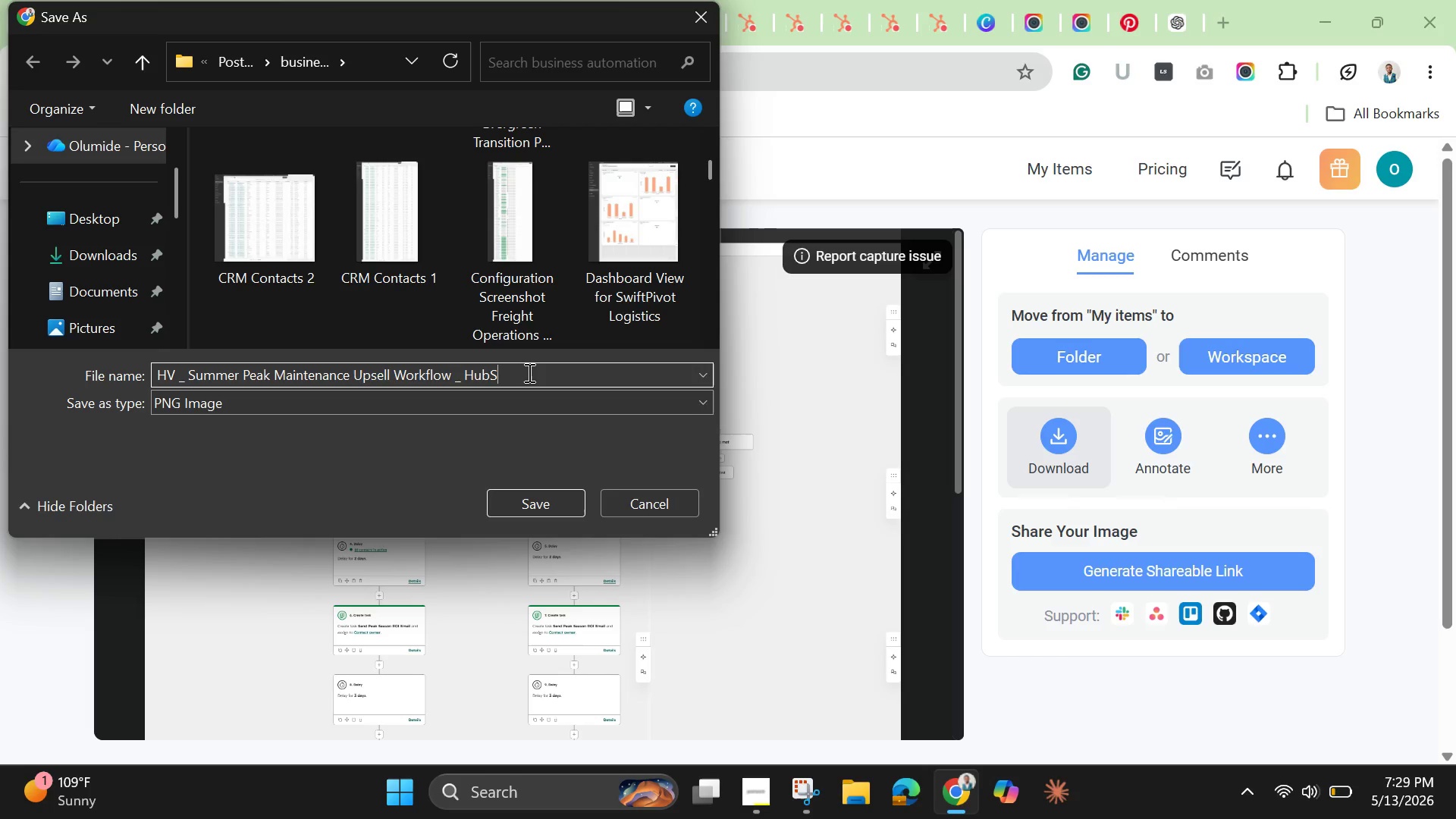 
key(Backspace)
 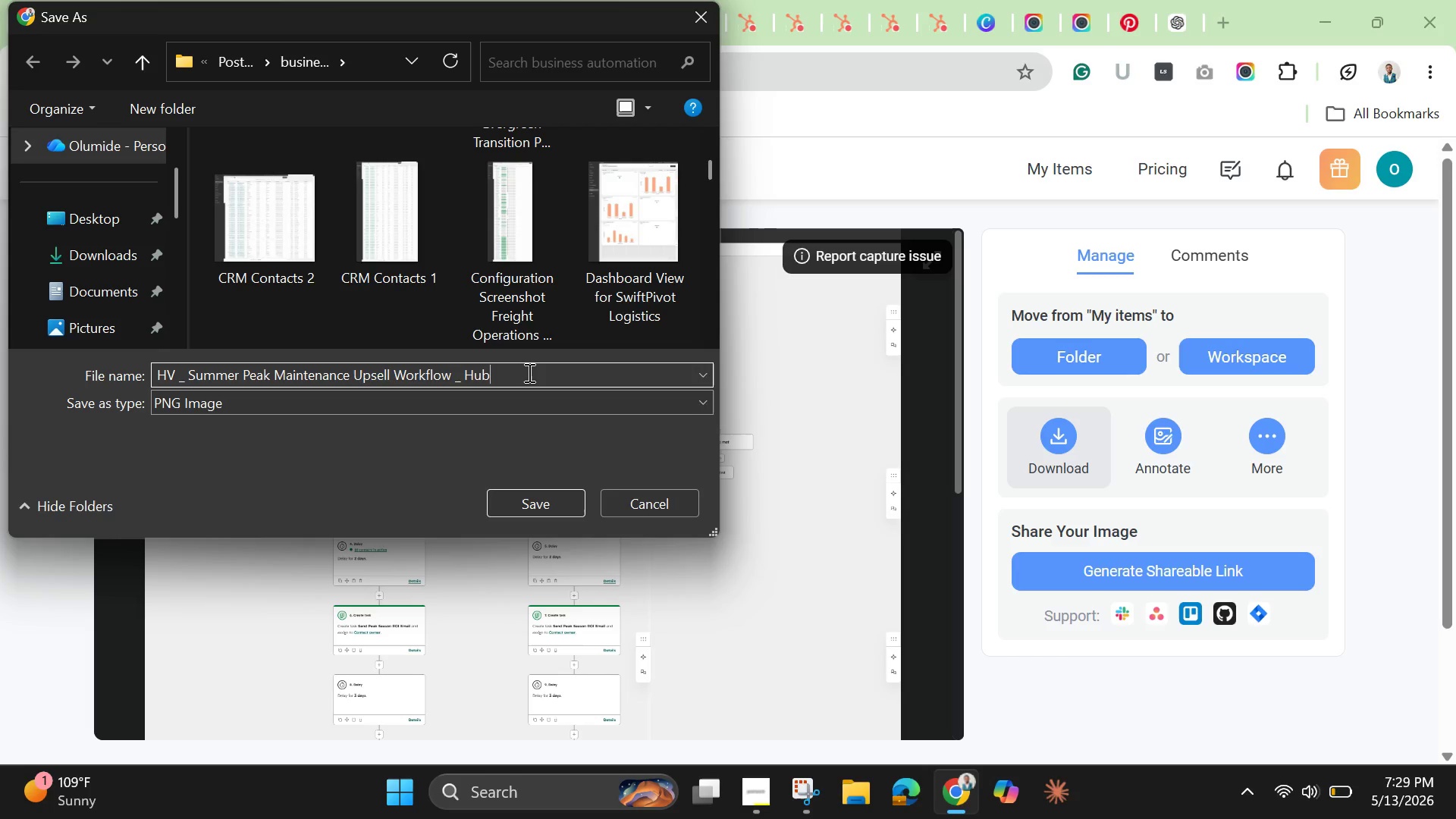 
key(Backspace)
 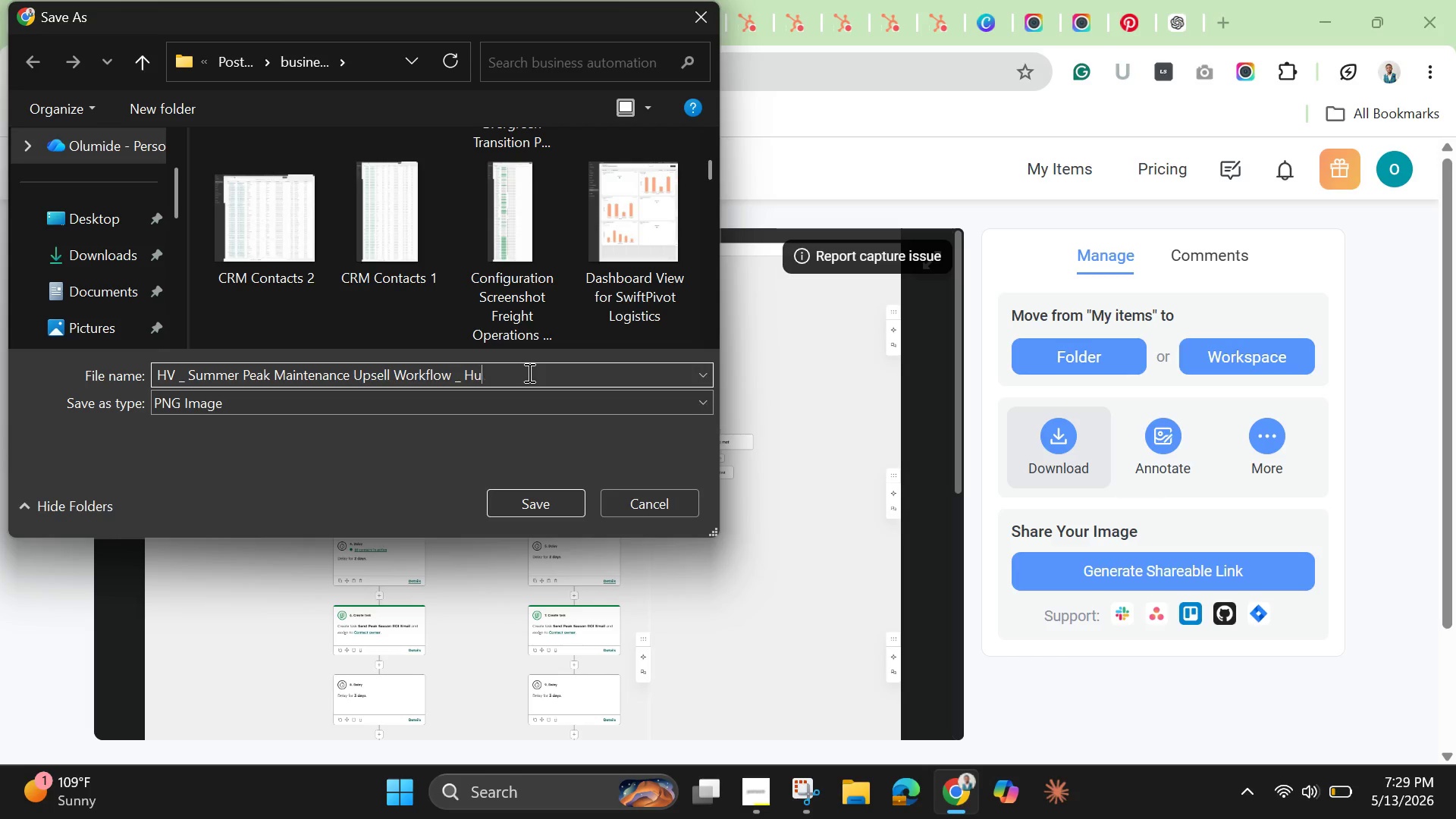 
key(Backspace)
 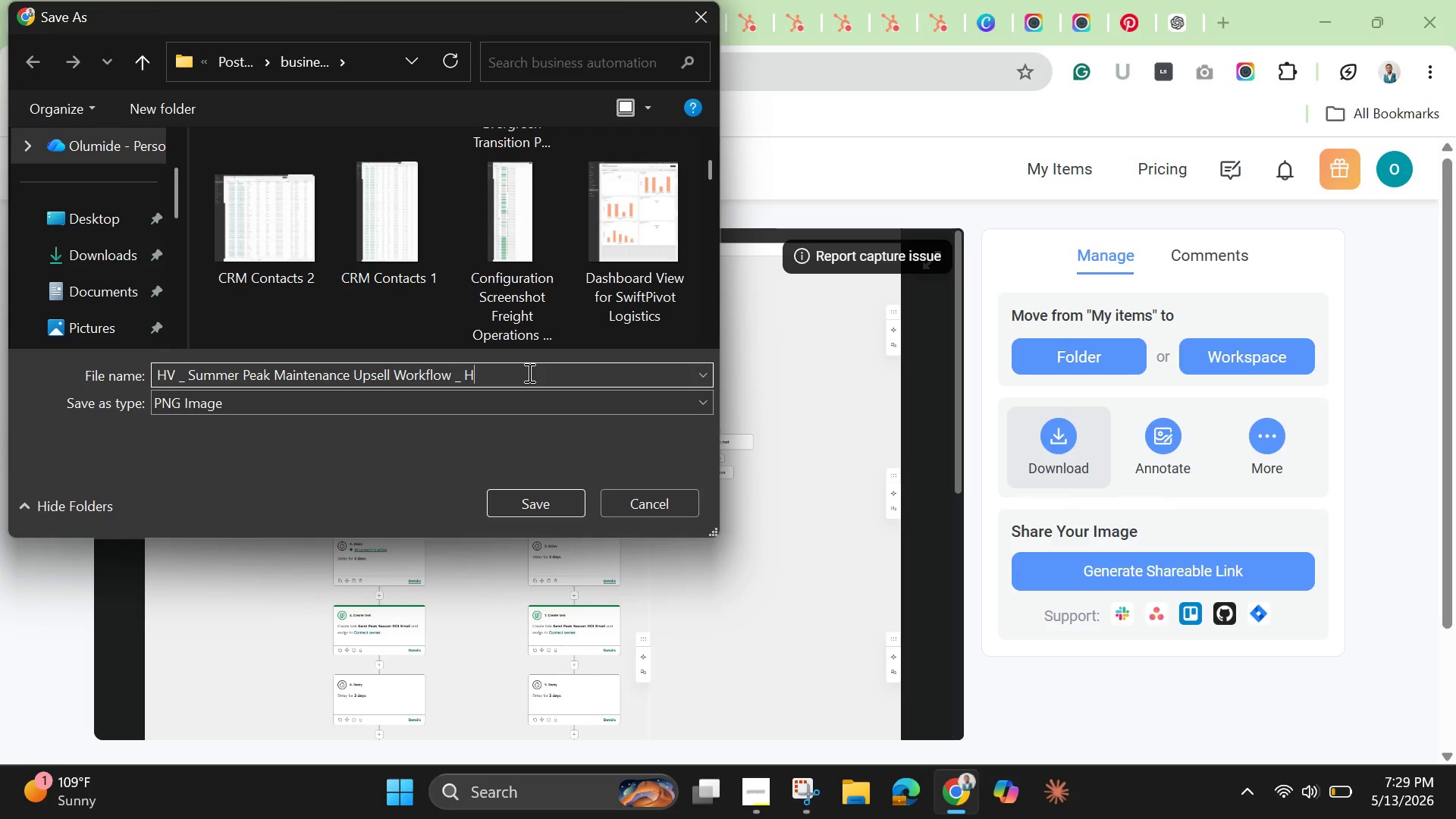 
key(Backspace)
 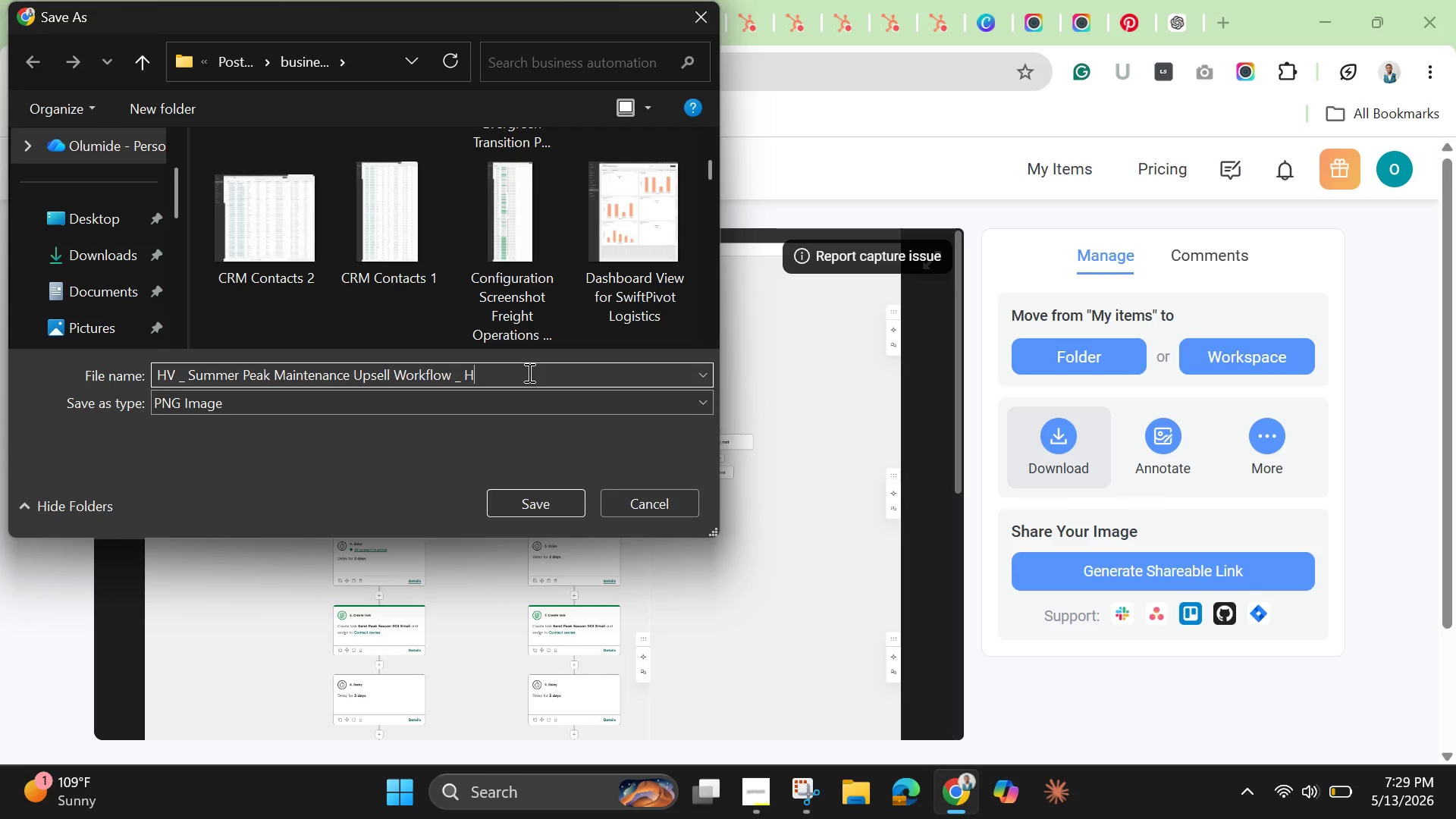 
key(Backspace)
 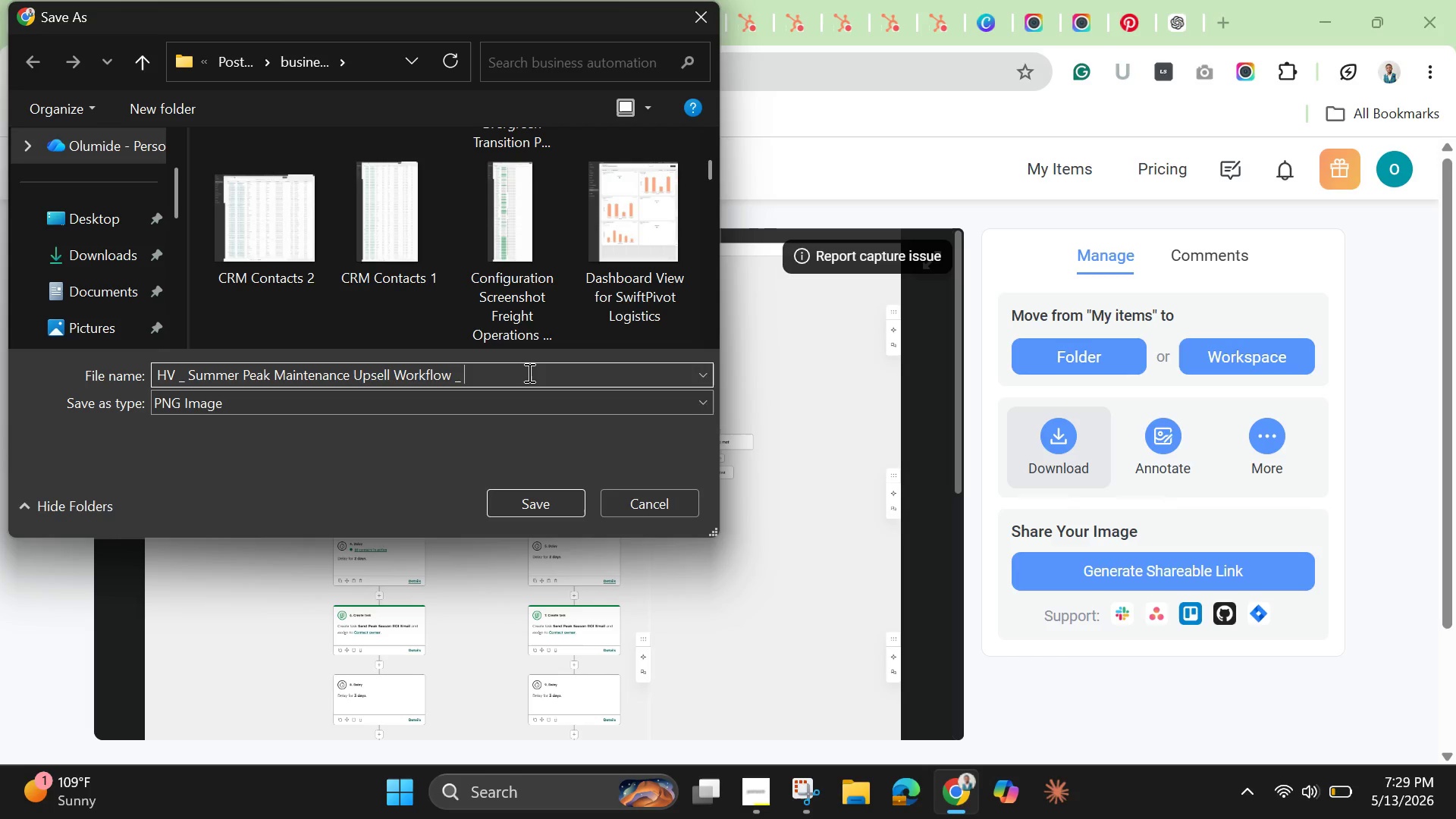 
key(Backspace)
 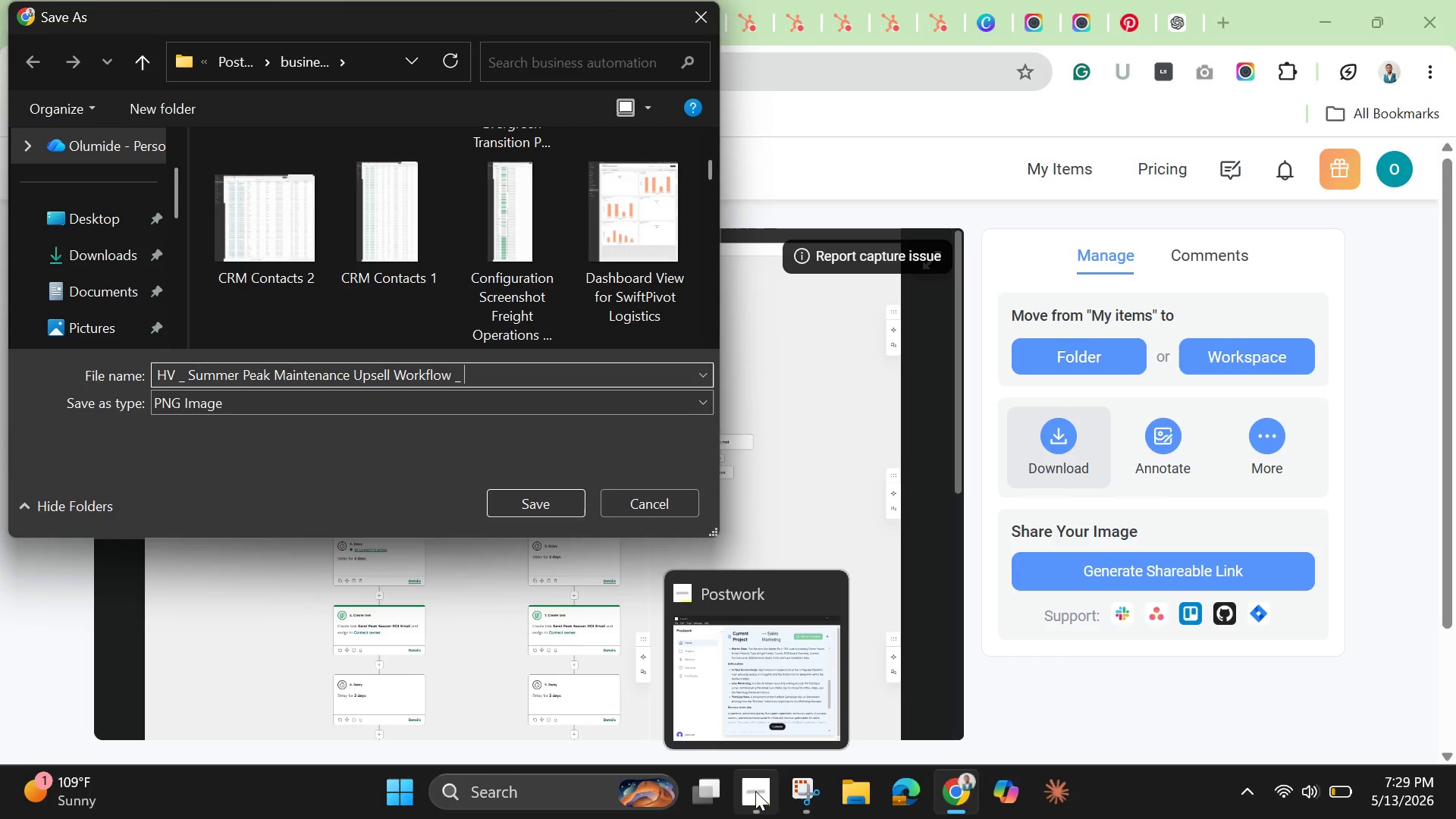 
left_click([755, 791])